 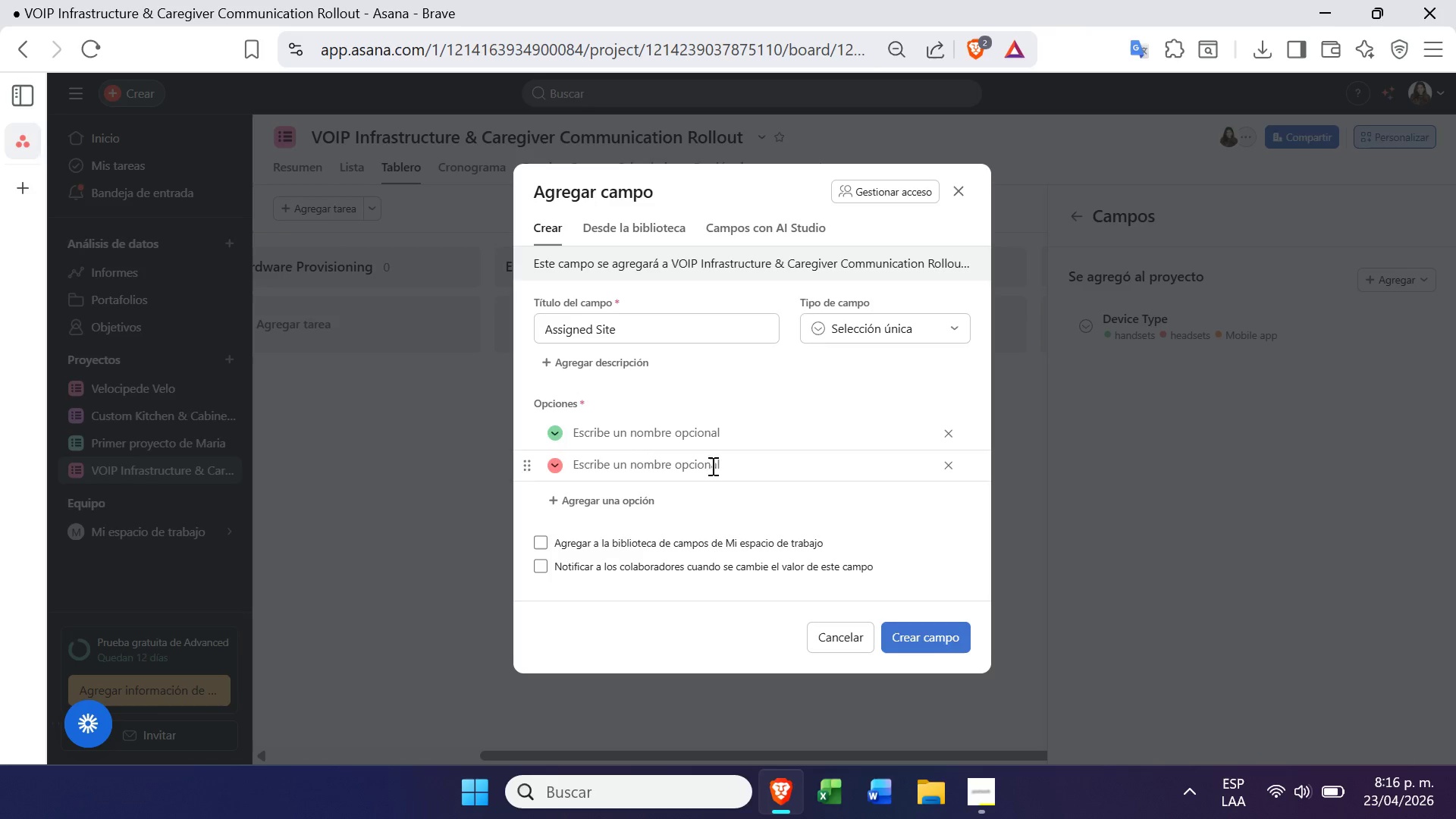 
left_click([657, 442])
 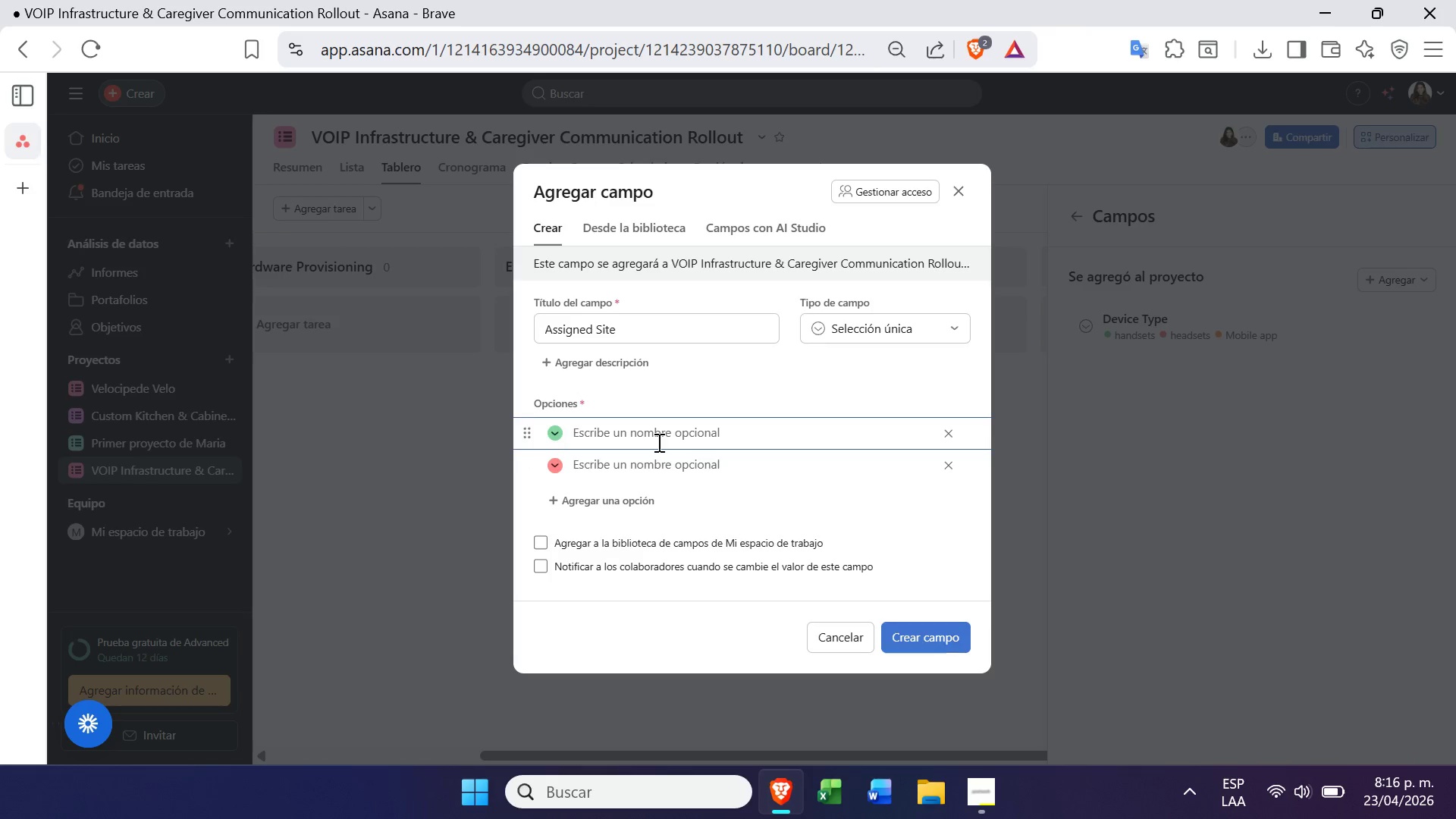 
key(Control+ControlLeft)
 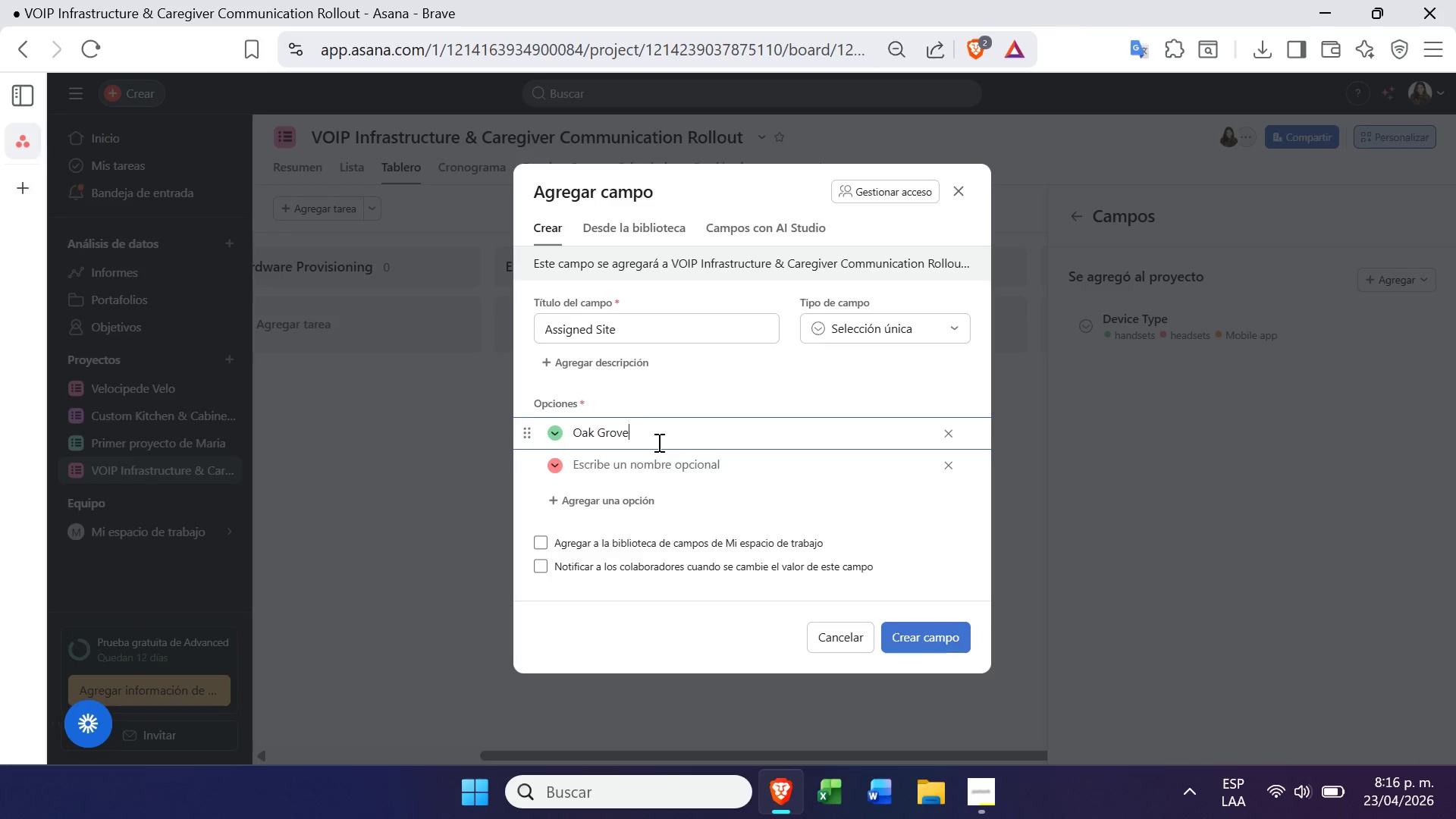 
key(Control+V)
 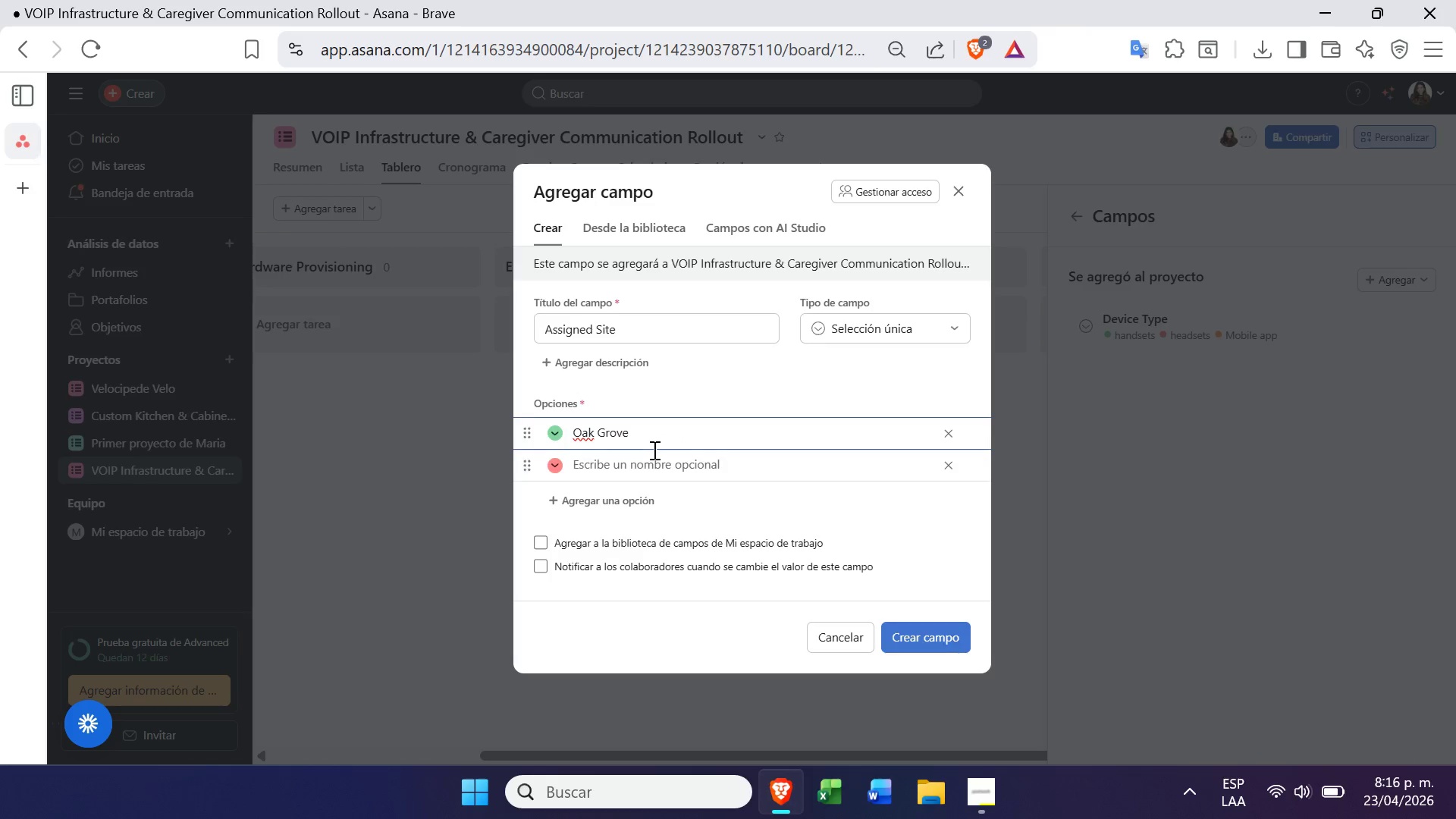 
left_click([654, 456])
 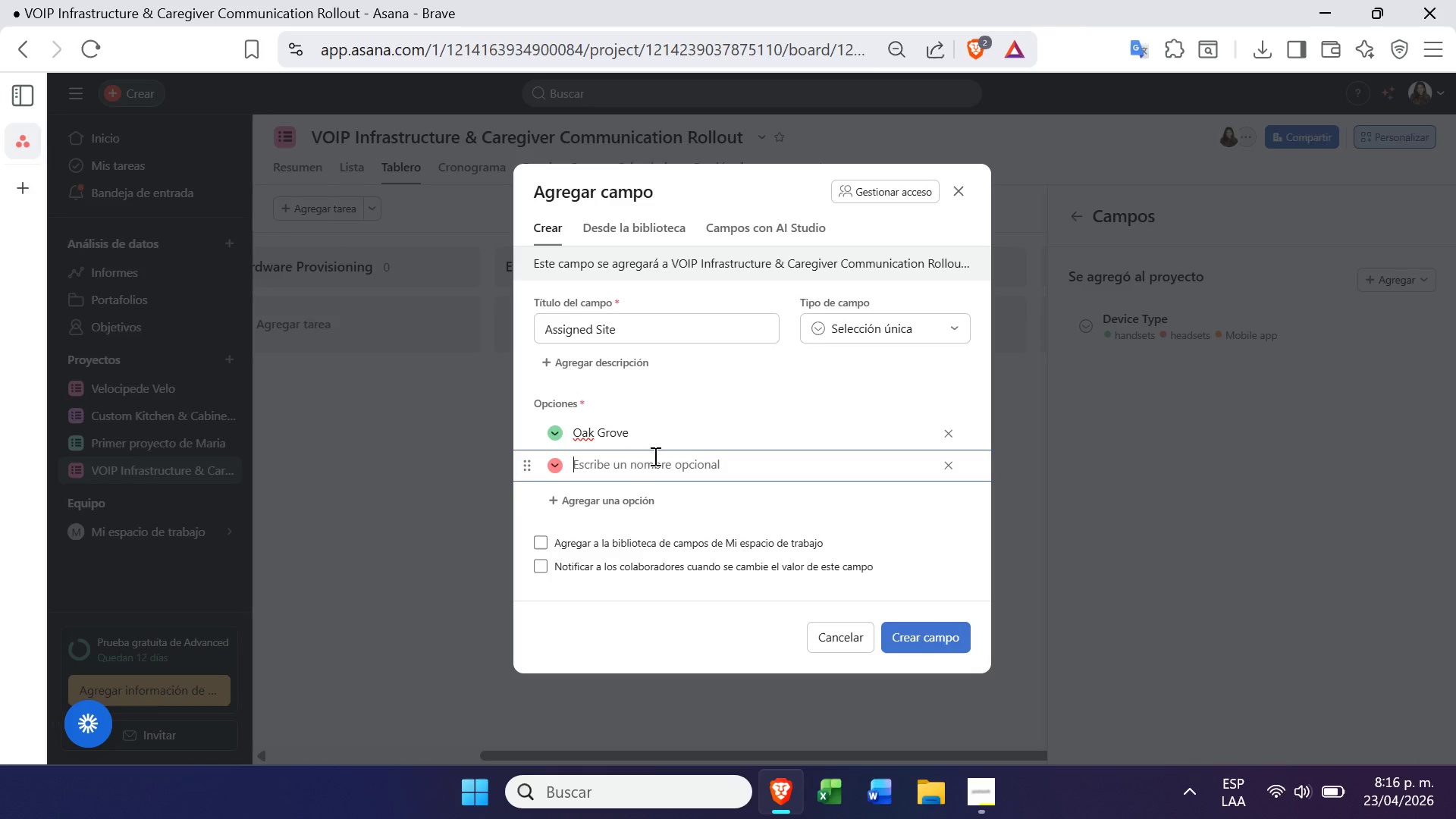 
wait(6.03)
 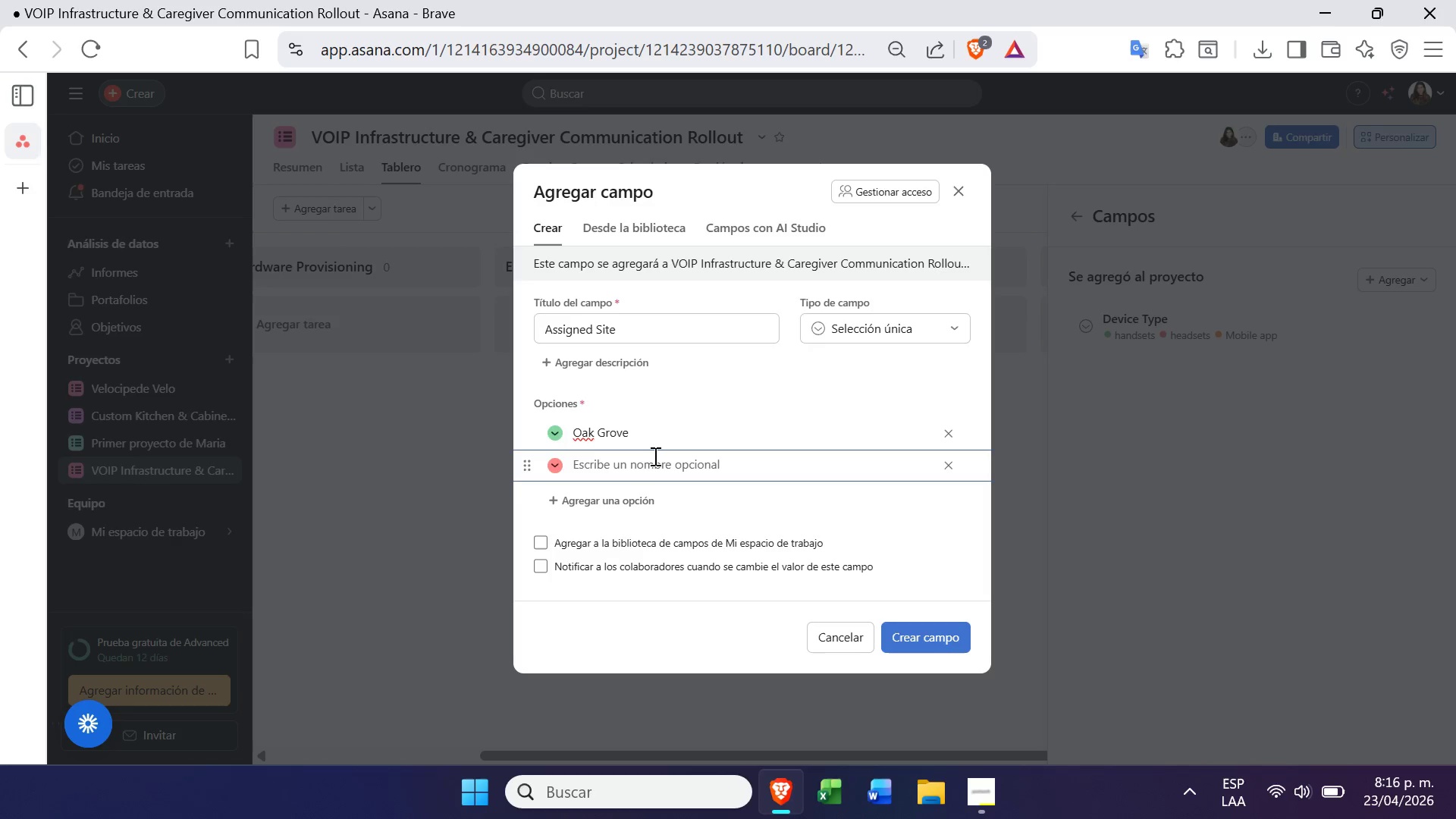 
type(Pine Rest)
 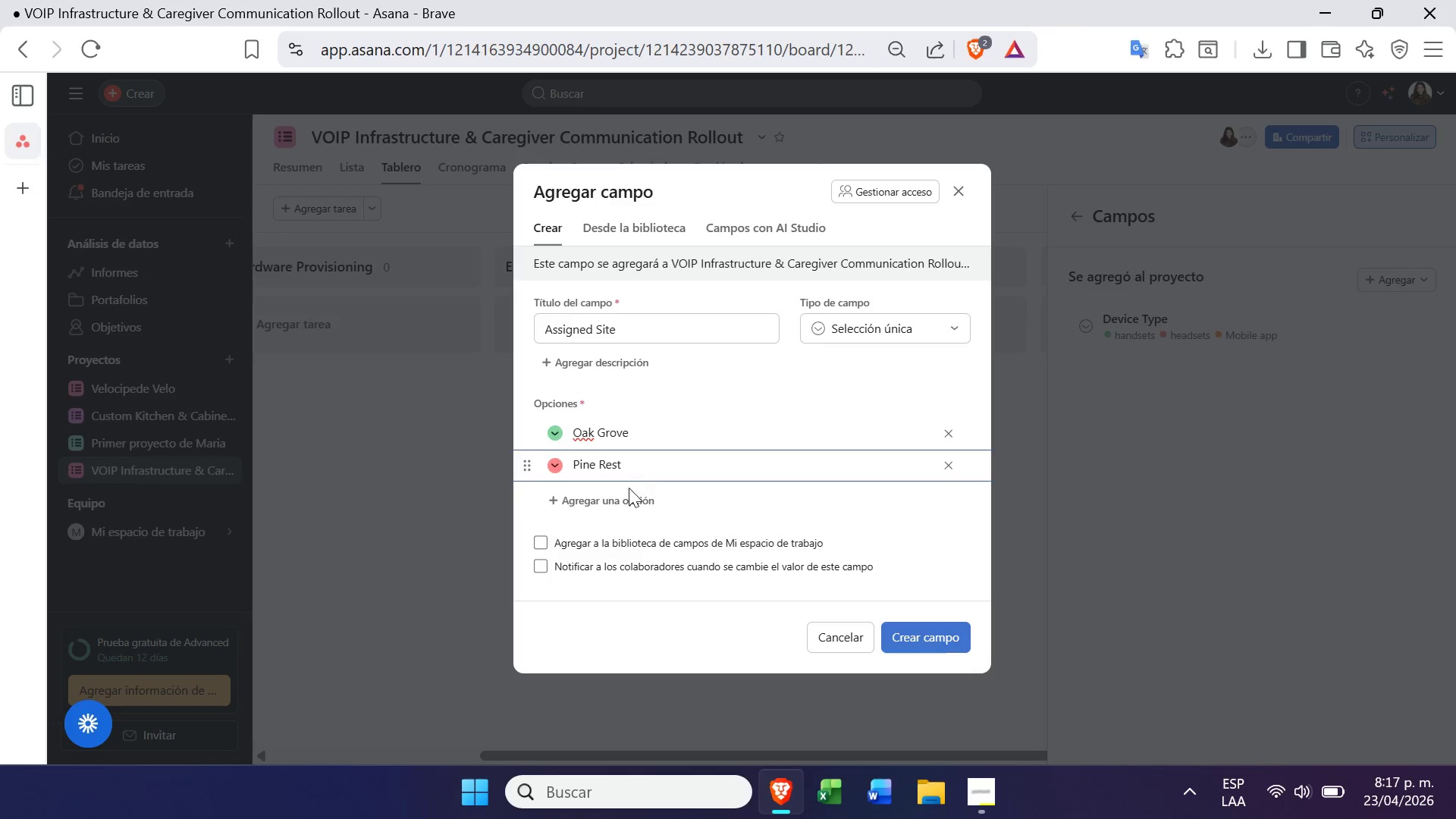 
left_click([622, 496])
 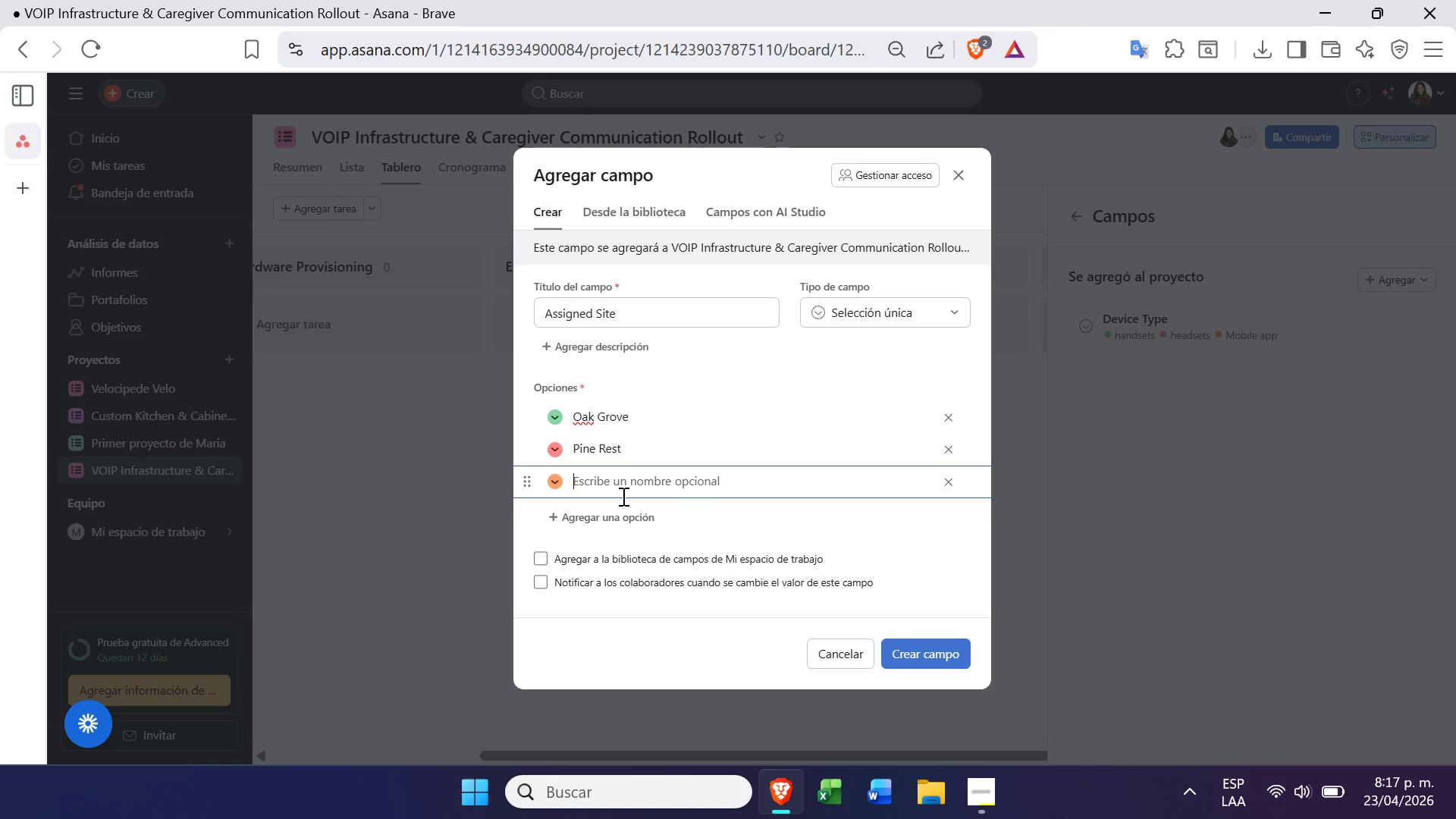 
type(Home care)
 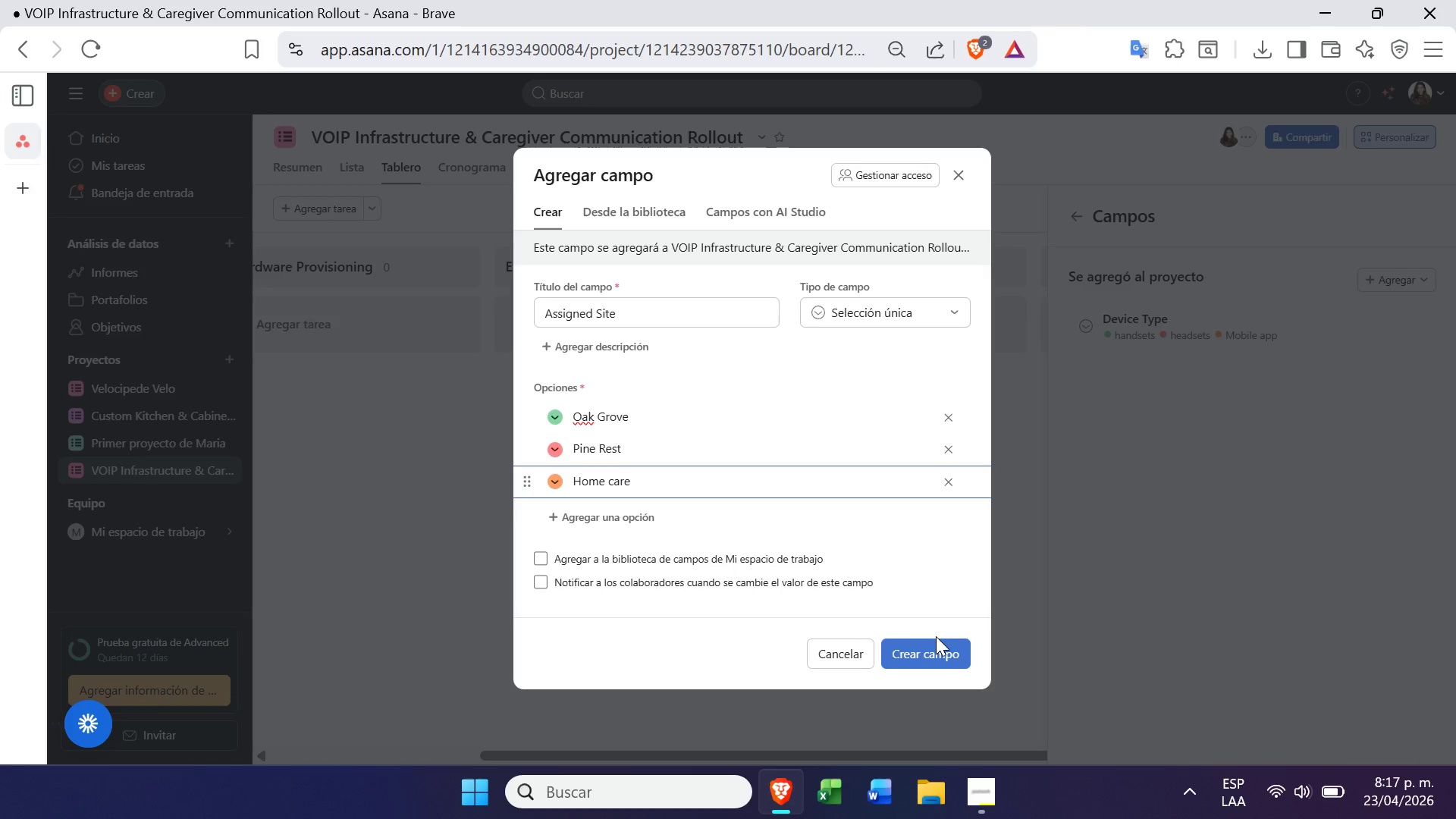 
left_click([935, 651])
 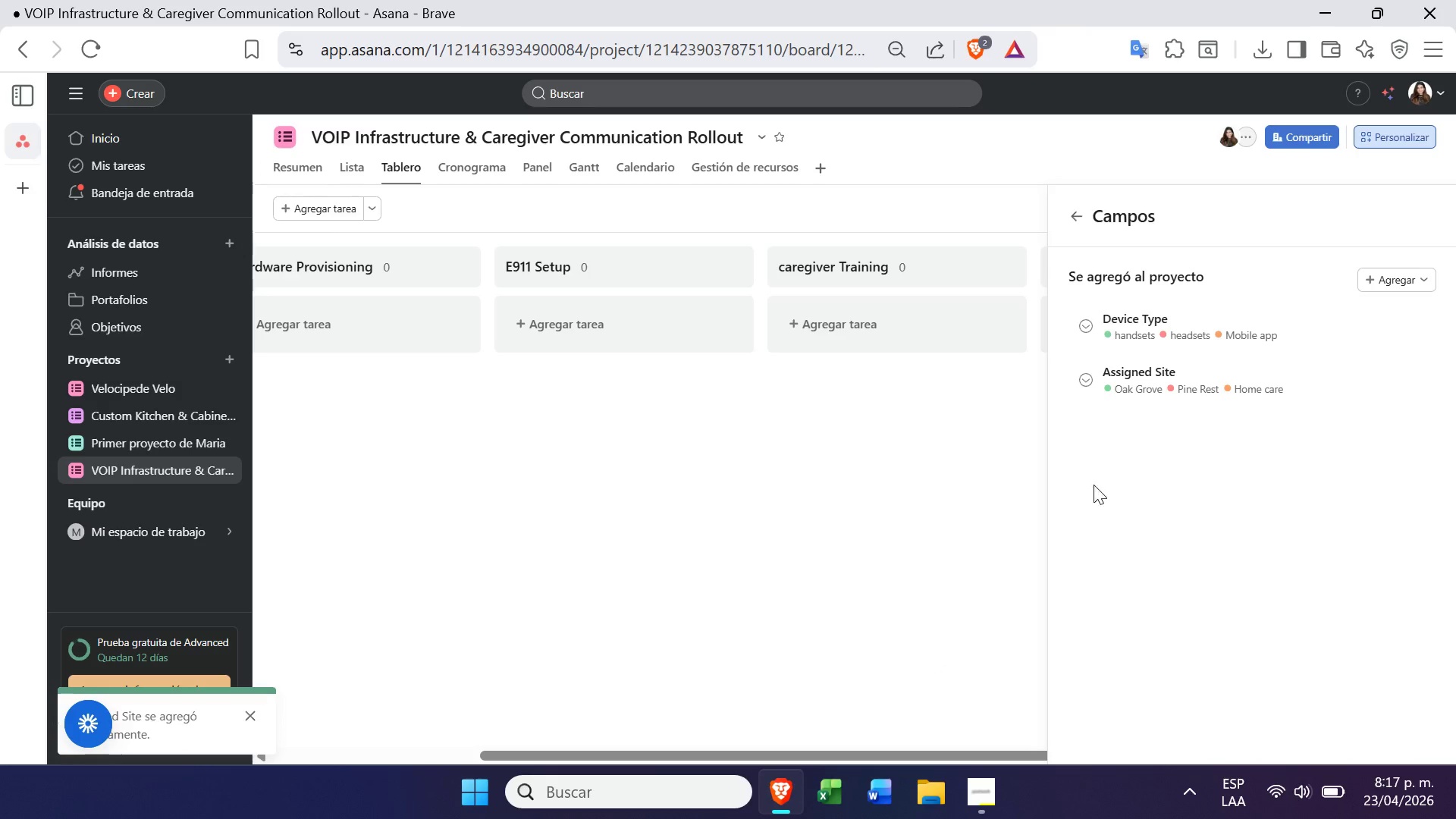 
left_click([1384, 283])
 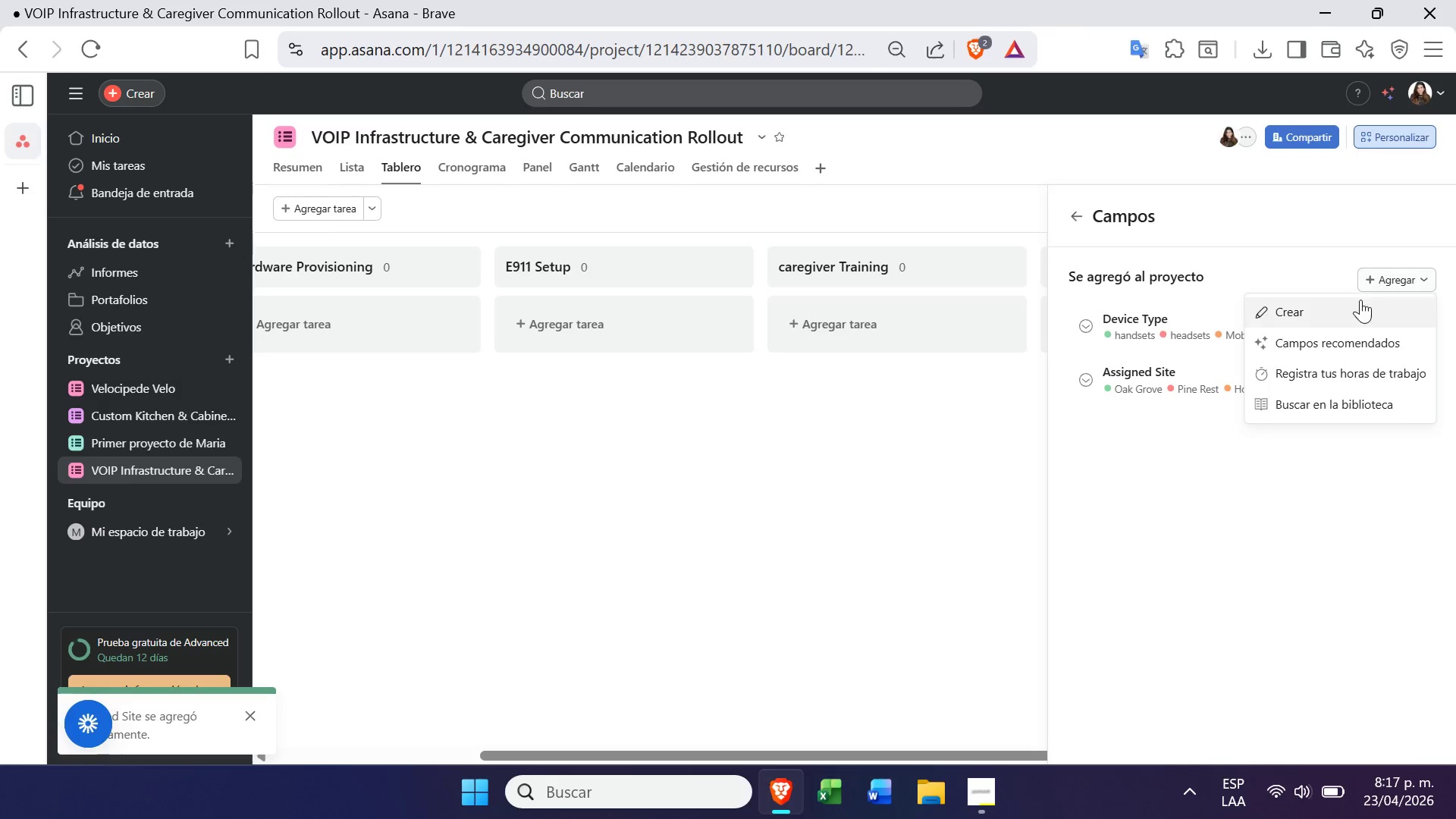 
left_click([1356, 300])
 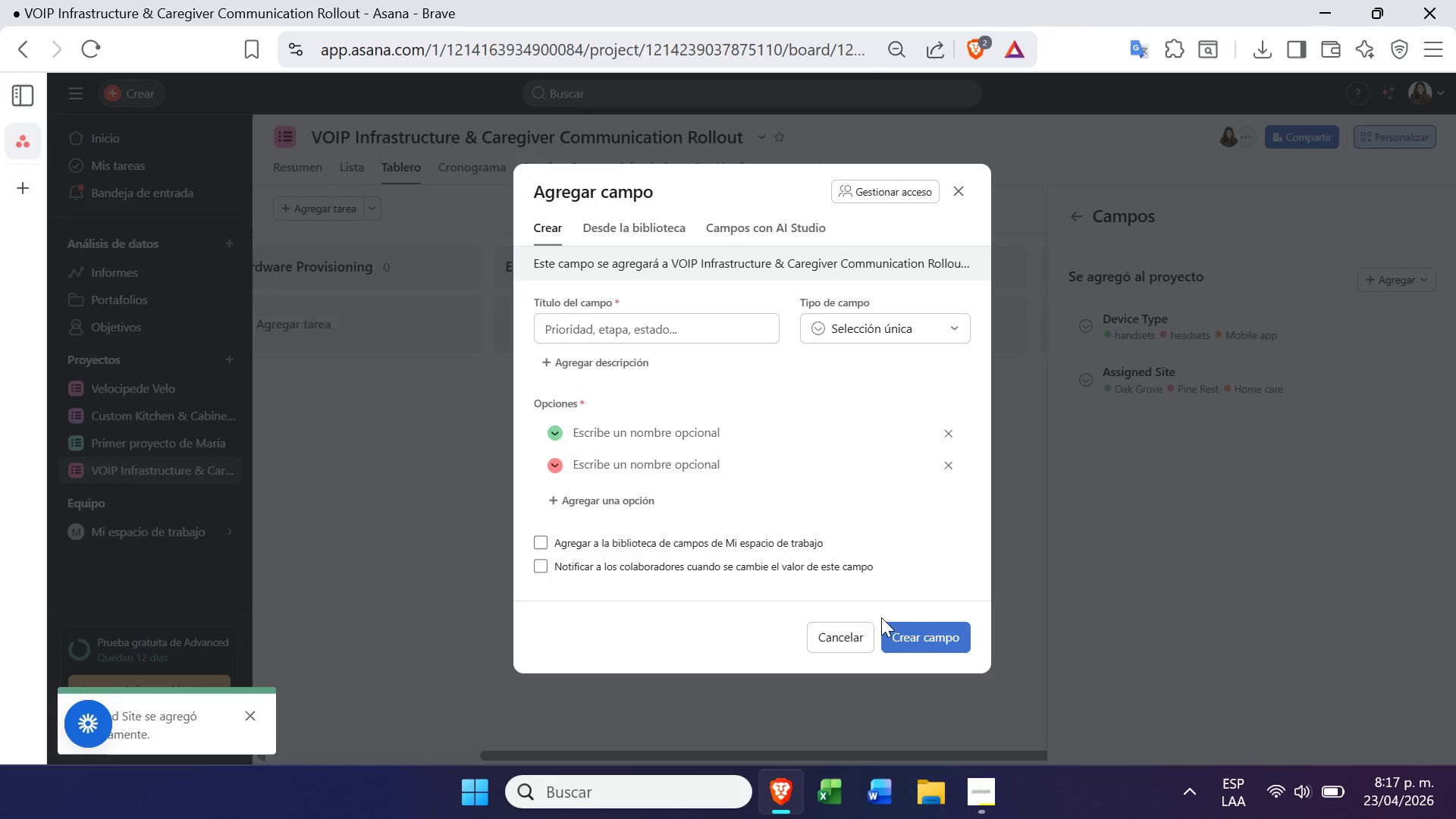 
left_click([905, 642])
 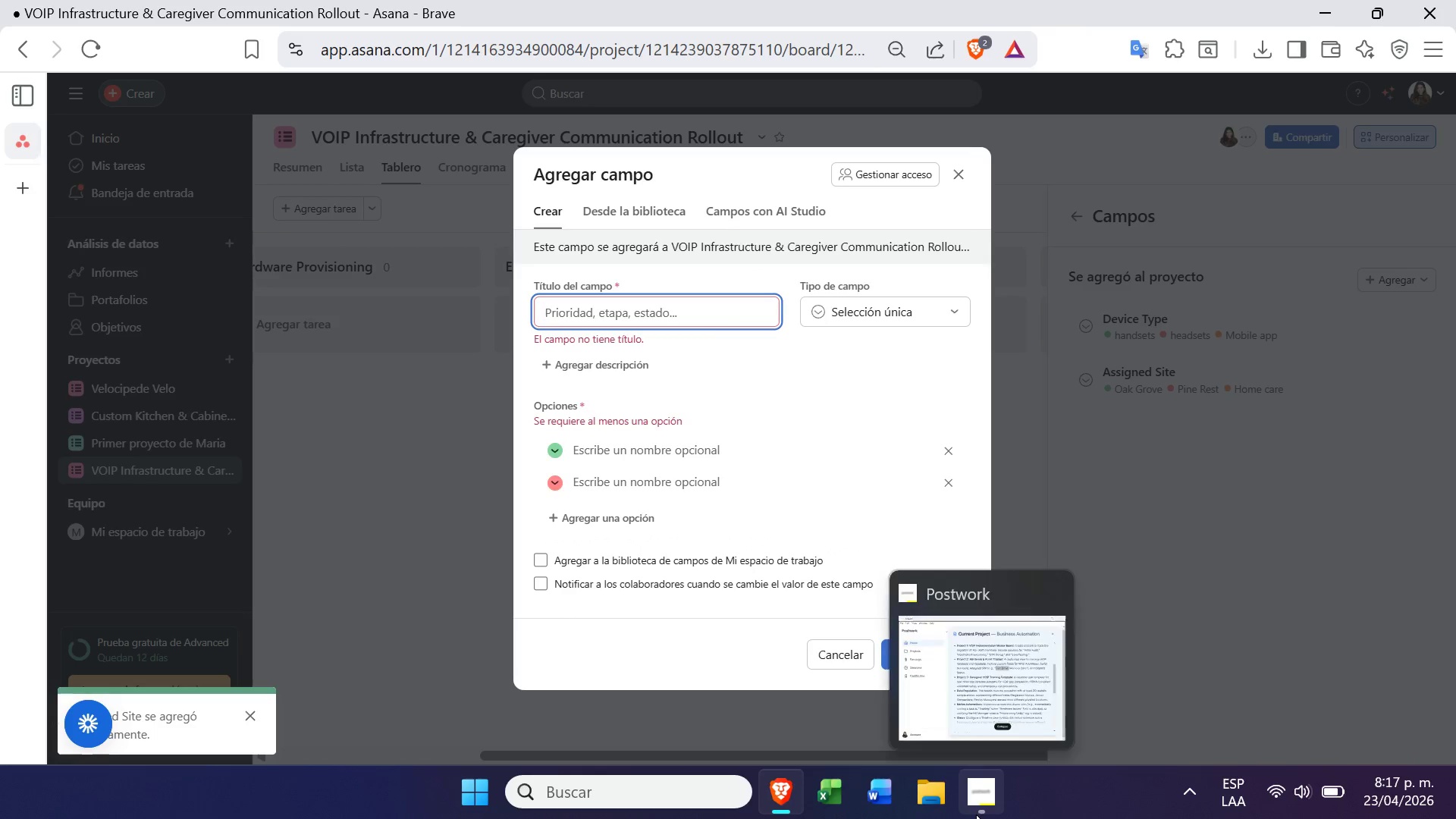 
left_click([977, 814])